 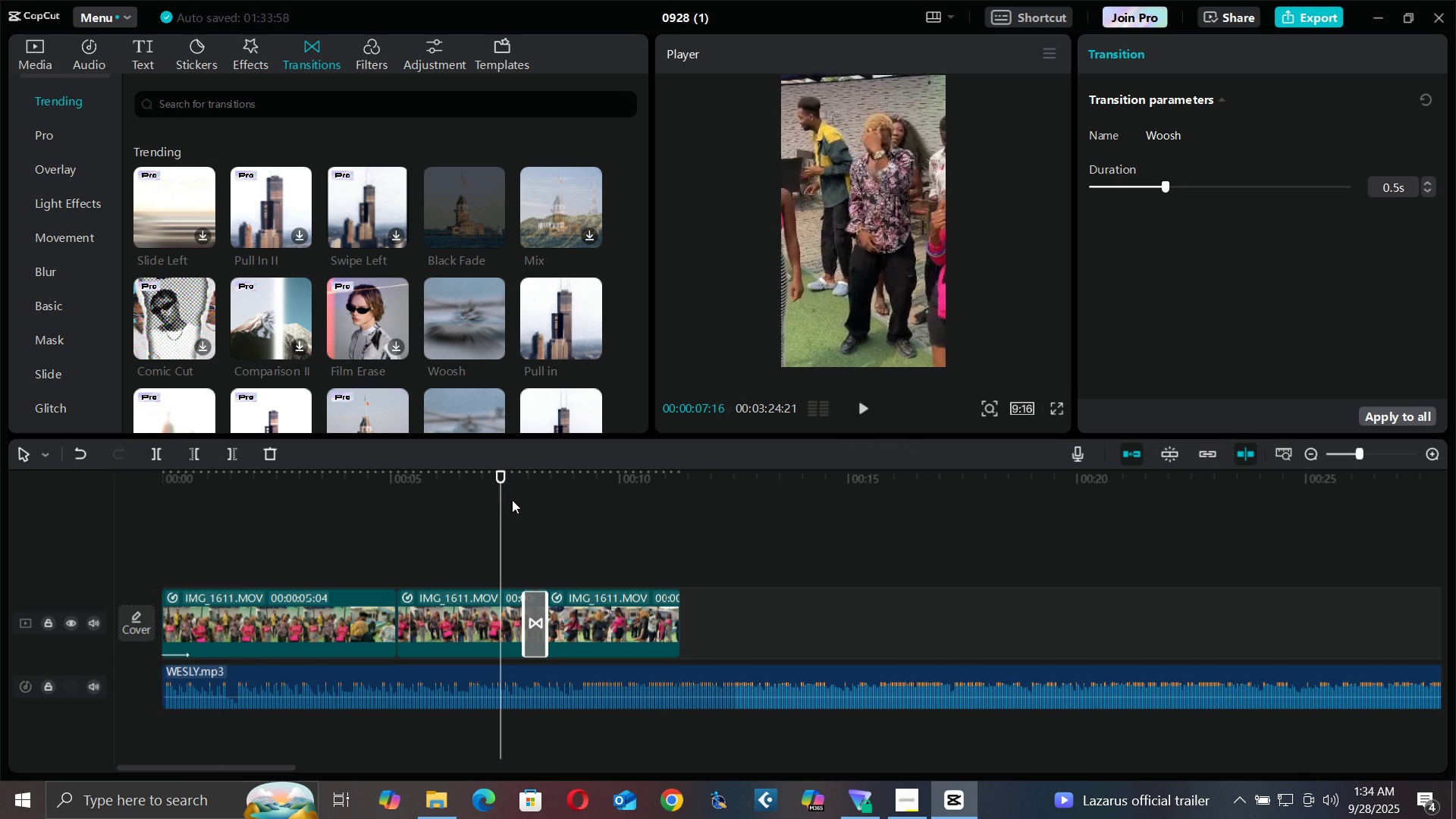 
key(Space)
 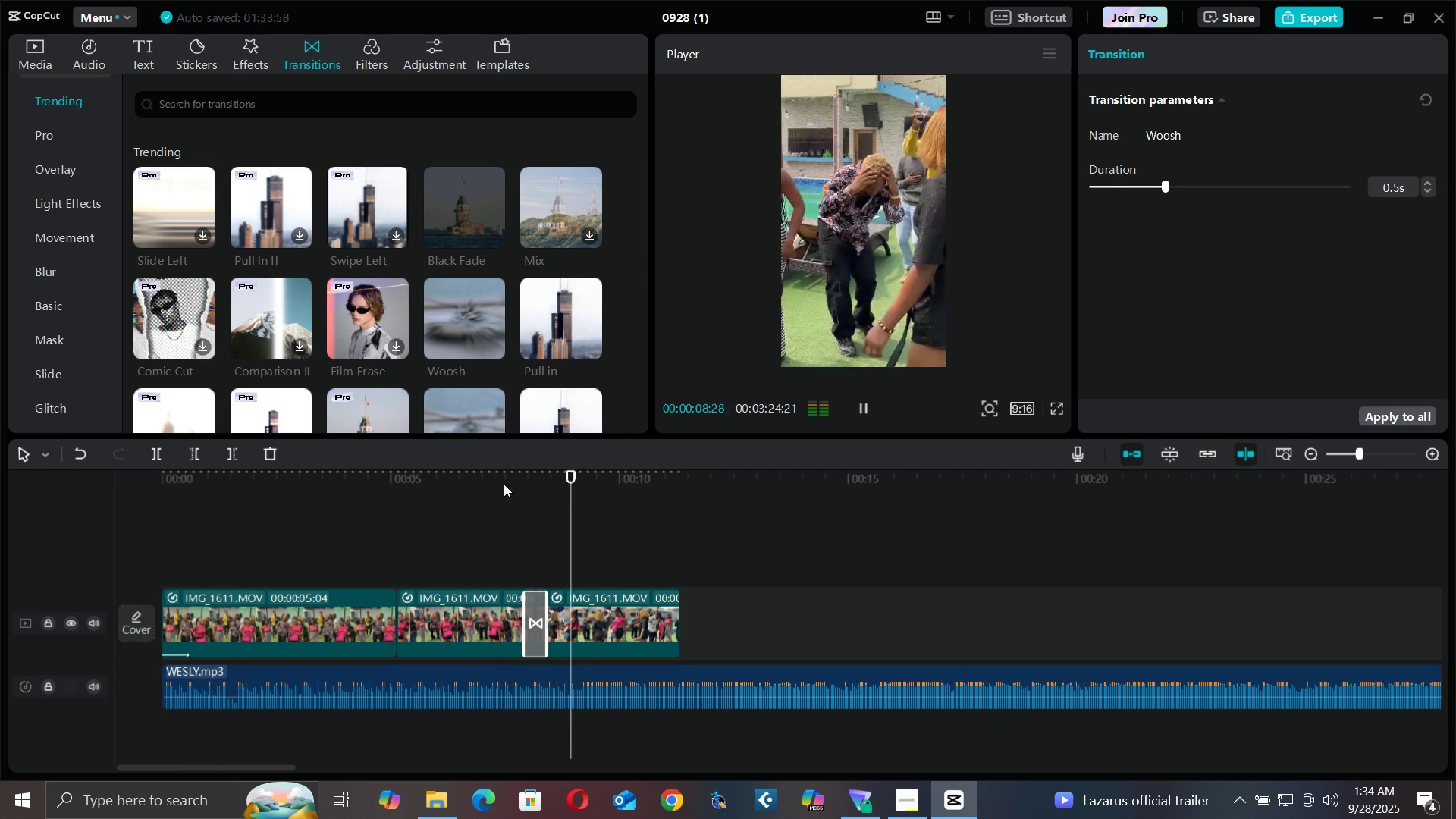 
left_click([469, 476])
 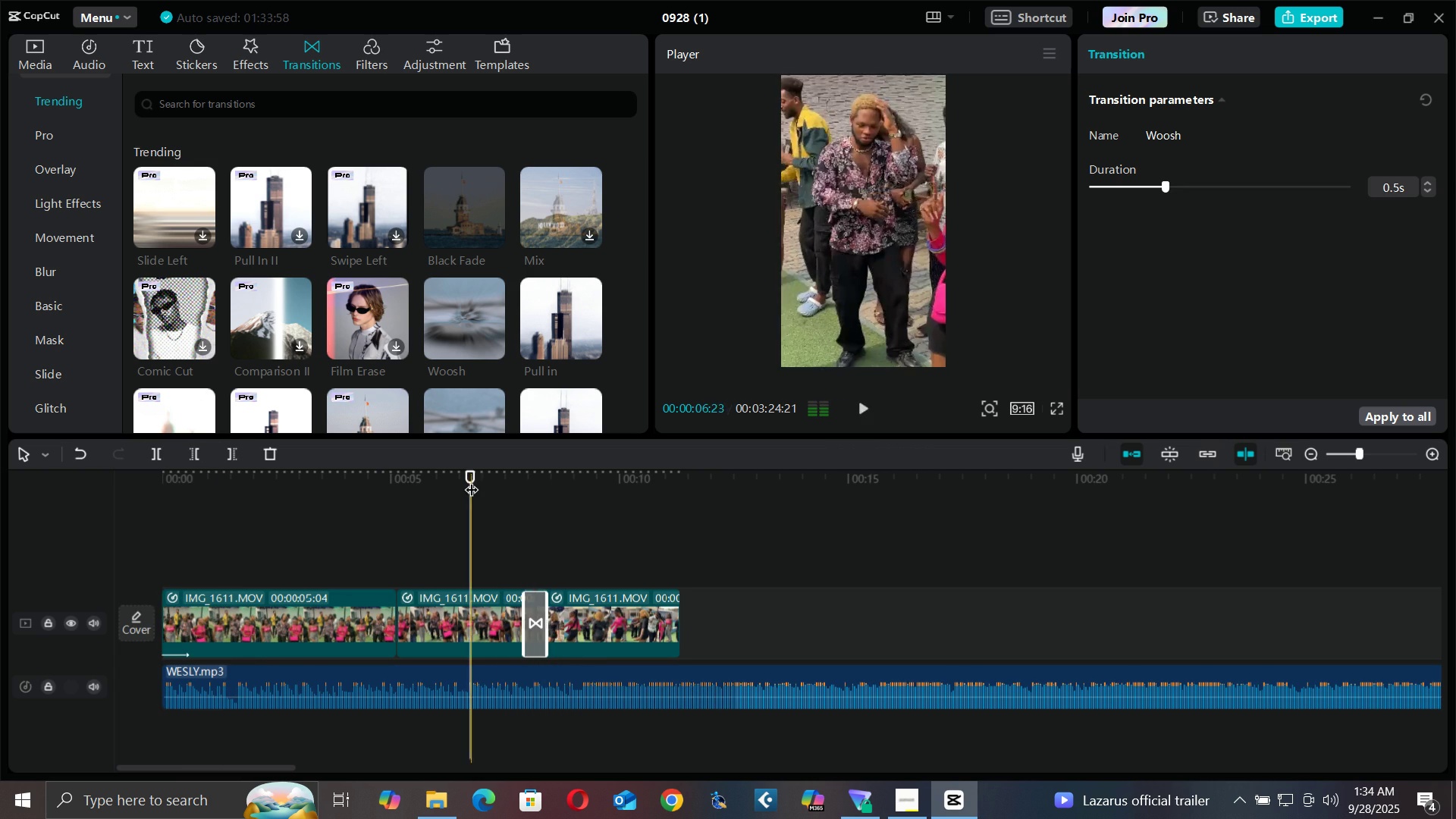 
key(Space)
 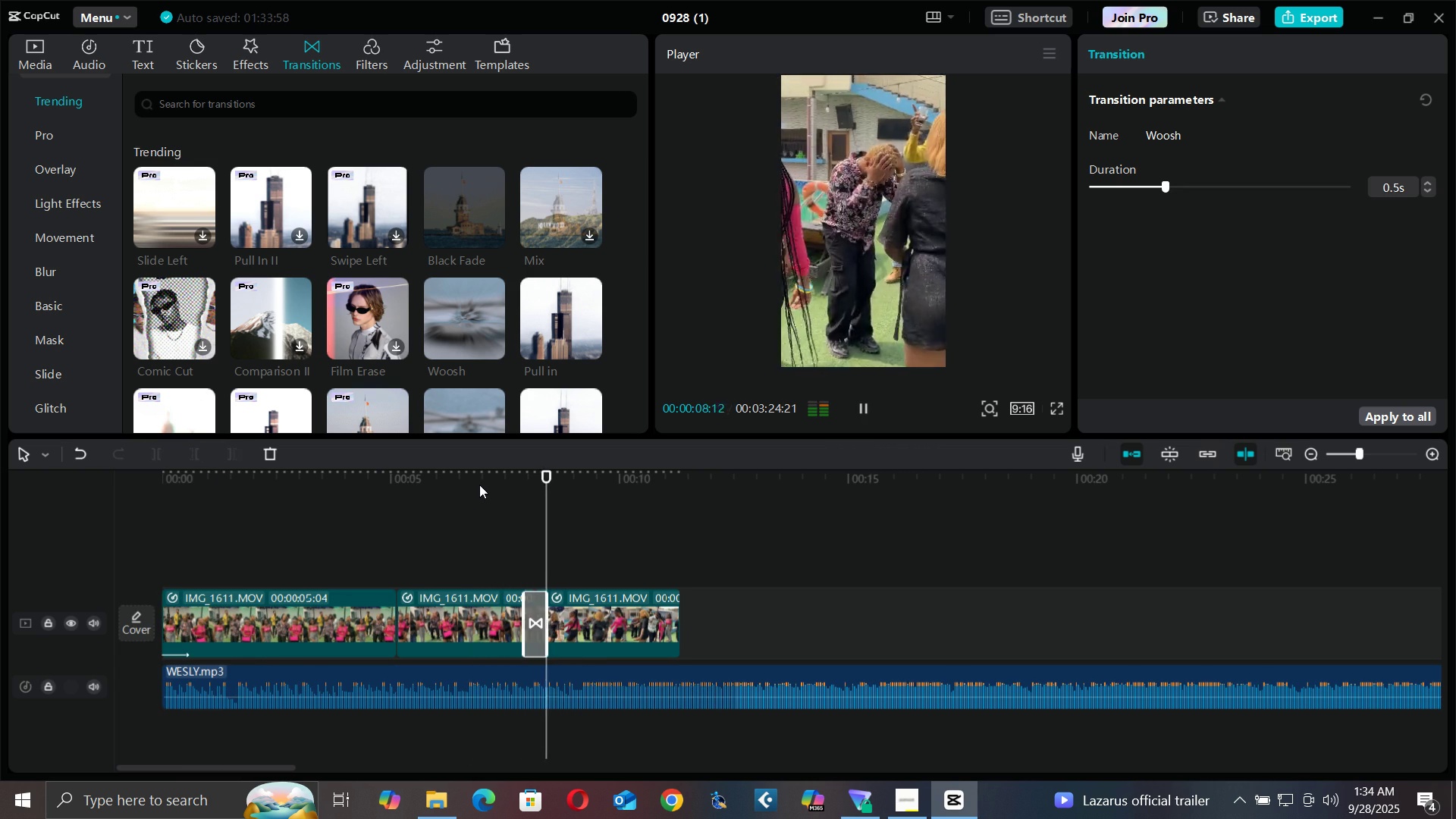 
key(Space)
 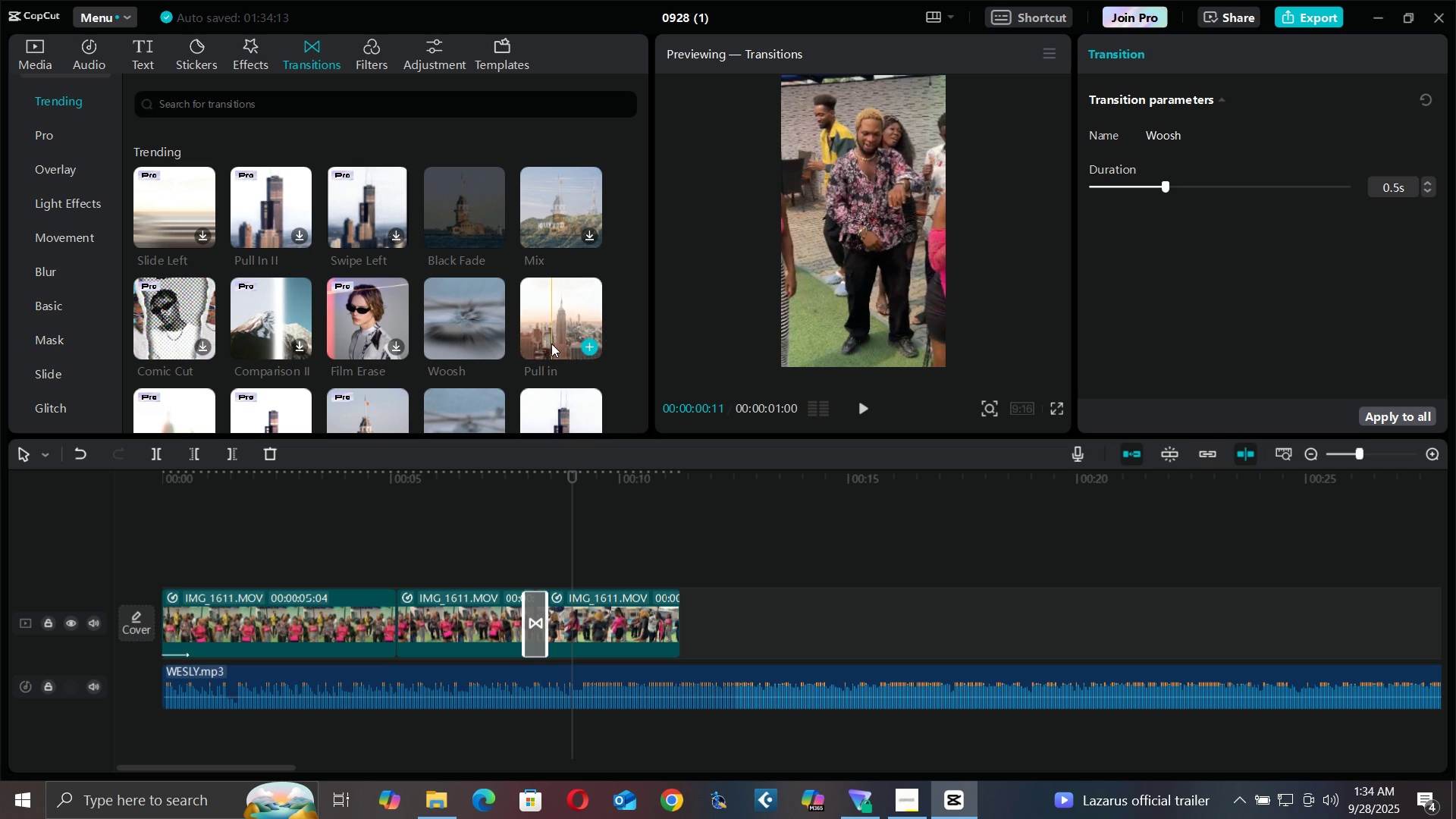 
scroll: coordinate [410, 338], scroll_direction: down, amount: 2.0